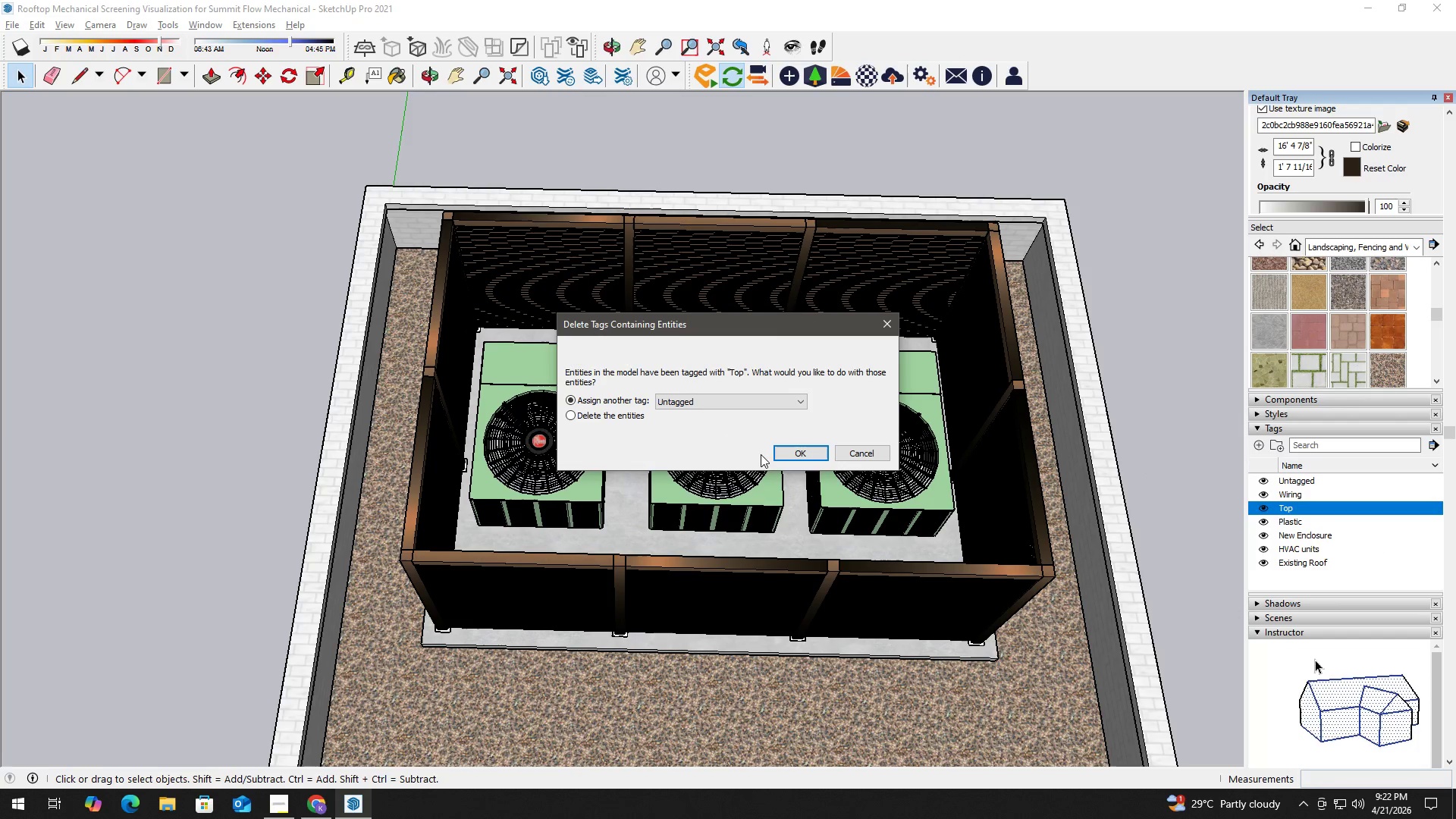 
left_click([787, 452])
 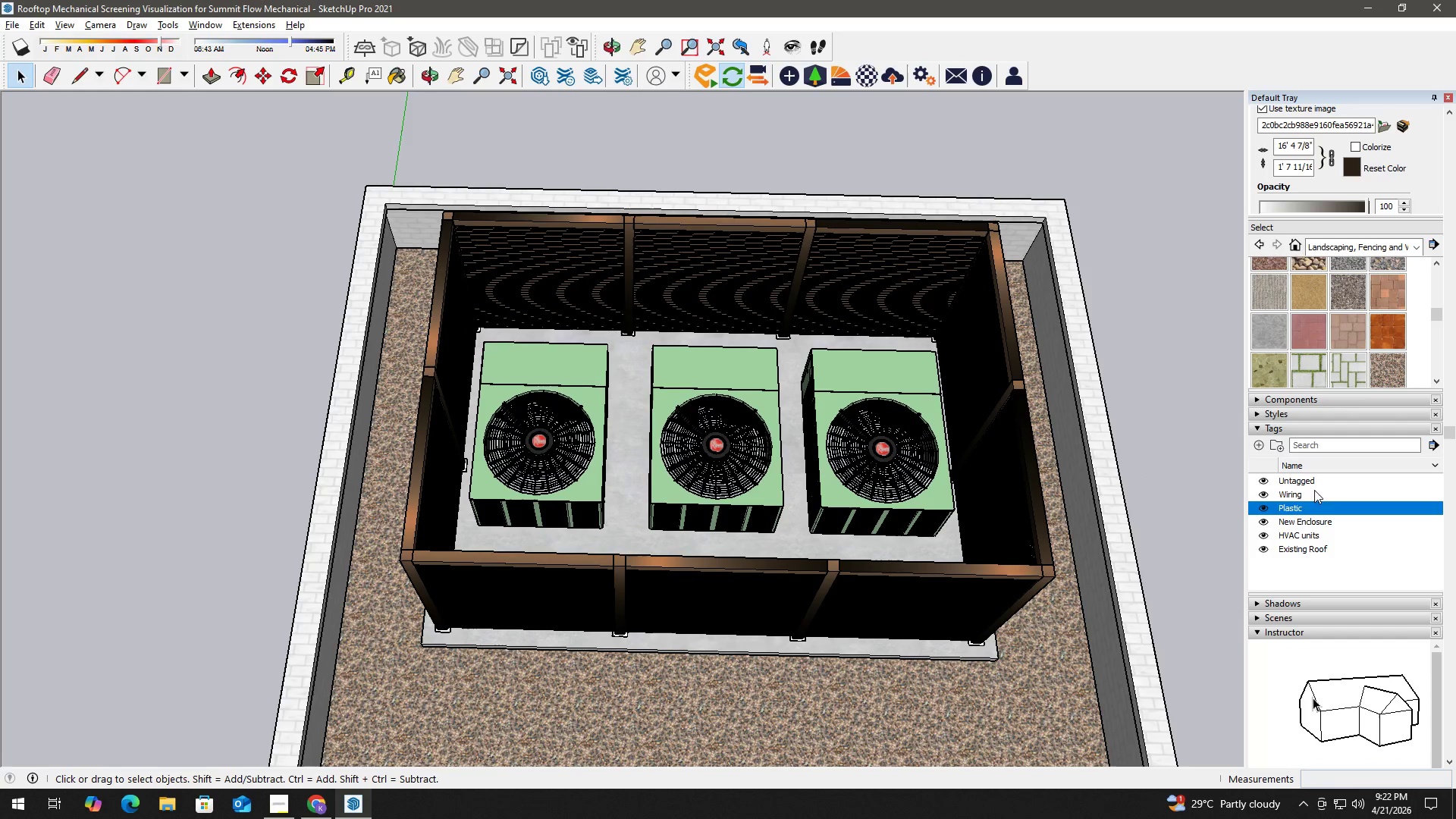 
right_click([1310, 489])
 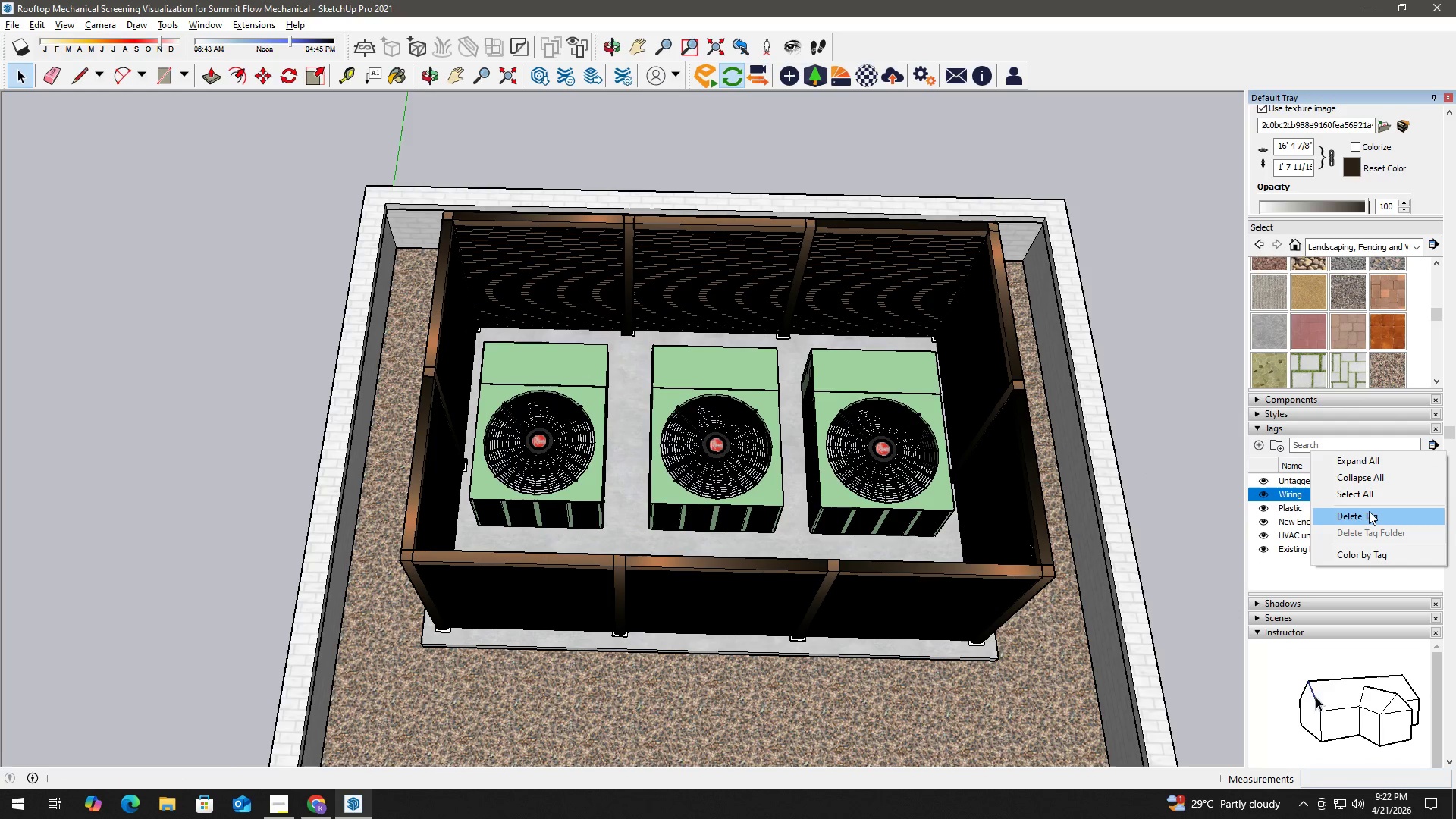 
left_click([1369, 511])
 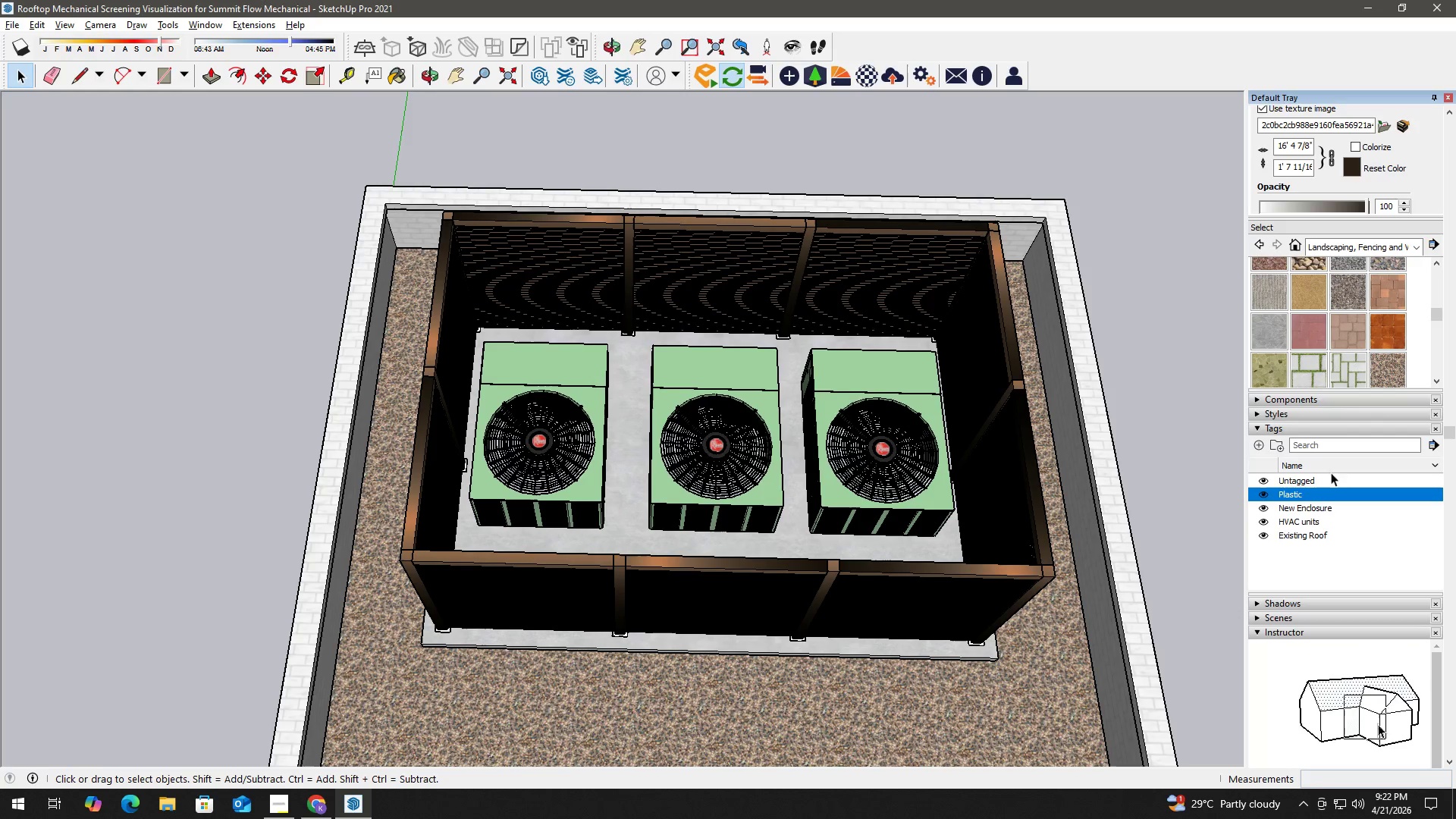 
right_click([1298, 494])
 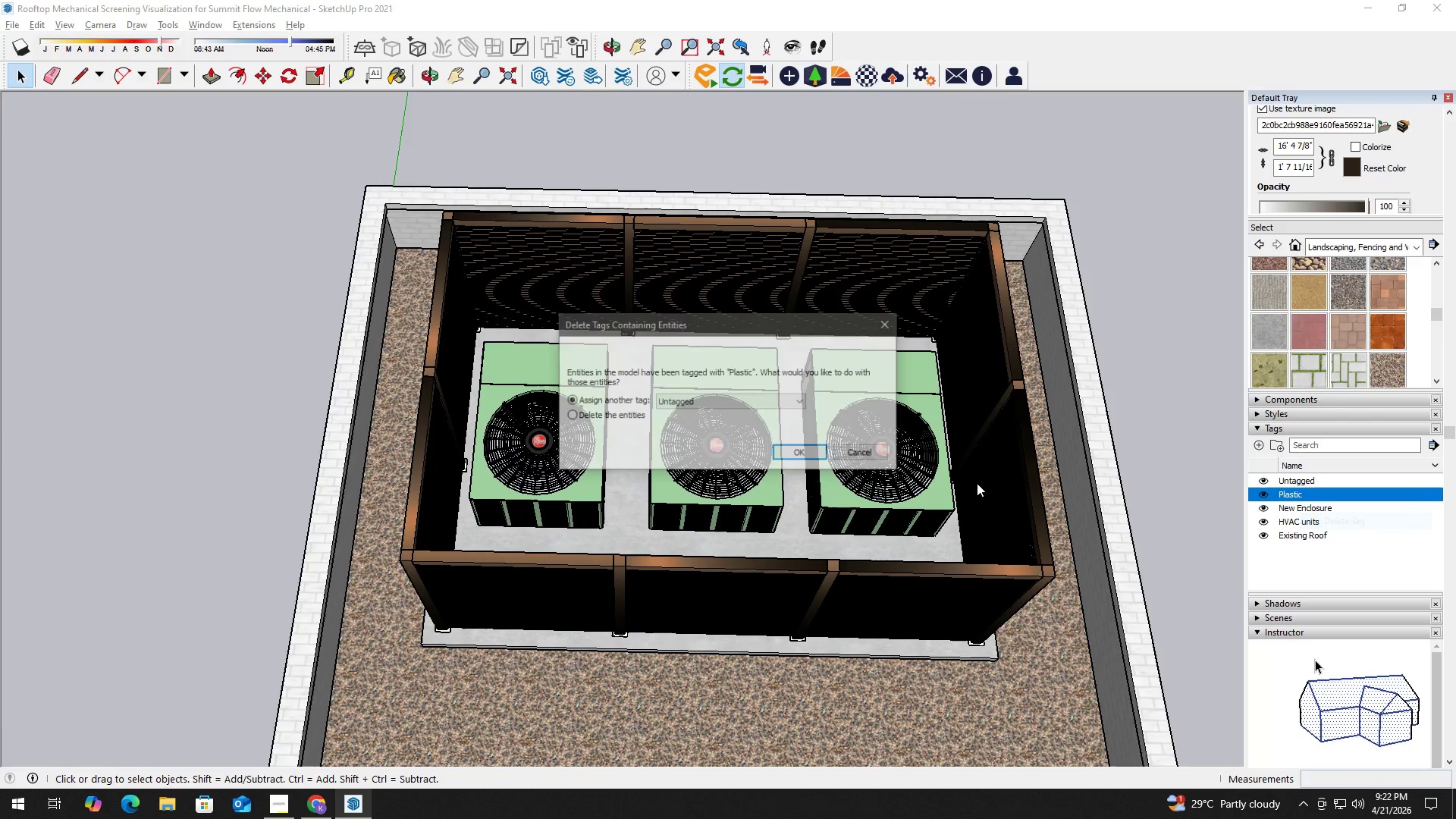 
left_click([791, 448])
 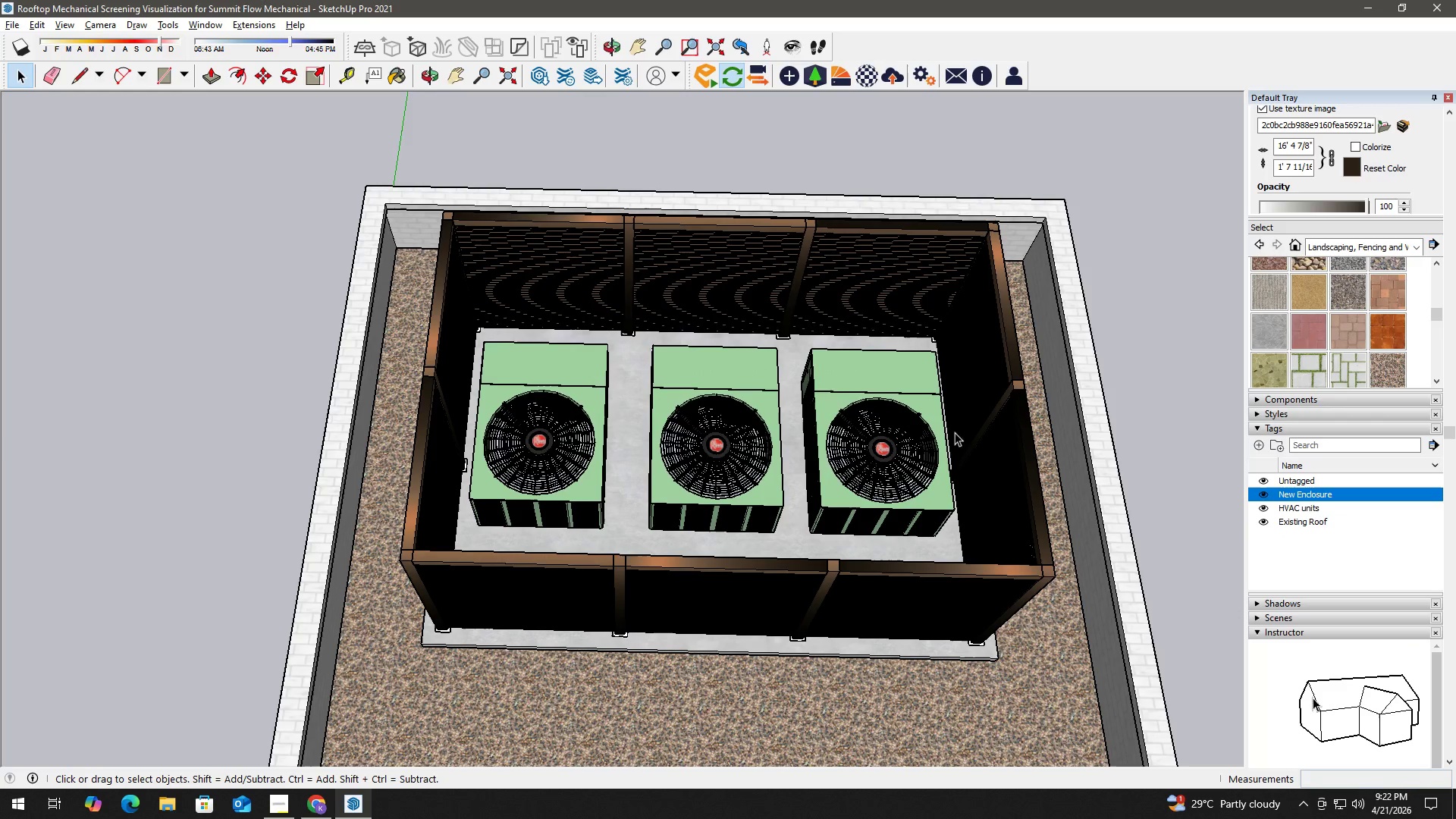 
left_click([1169, 394])
 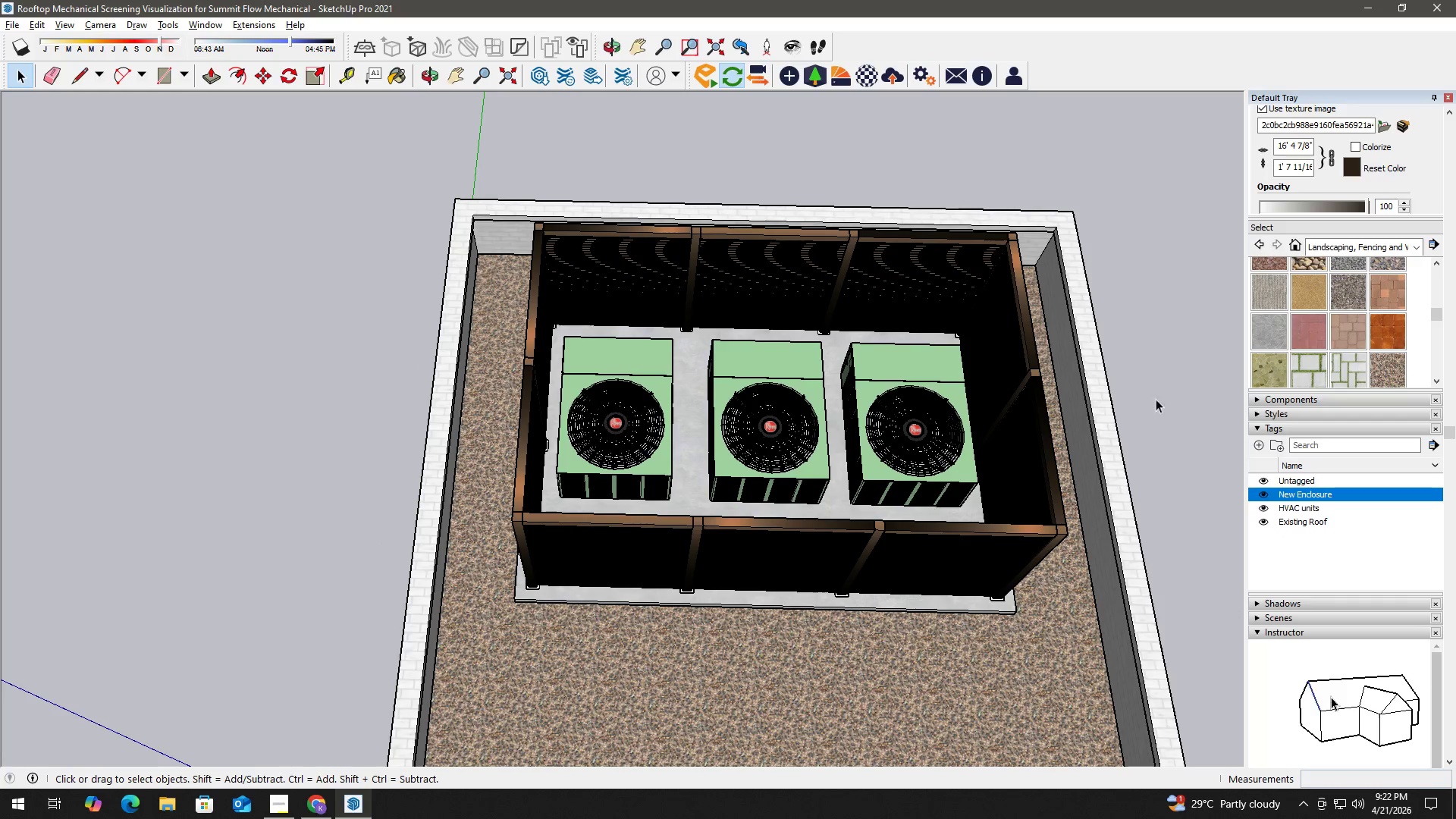 
scroll: coordinate [886, 517], scroll_direction: down, amount: 16.0
 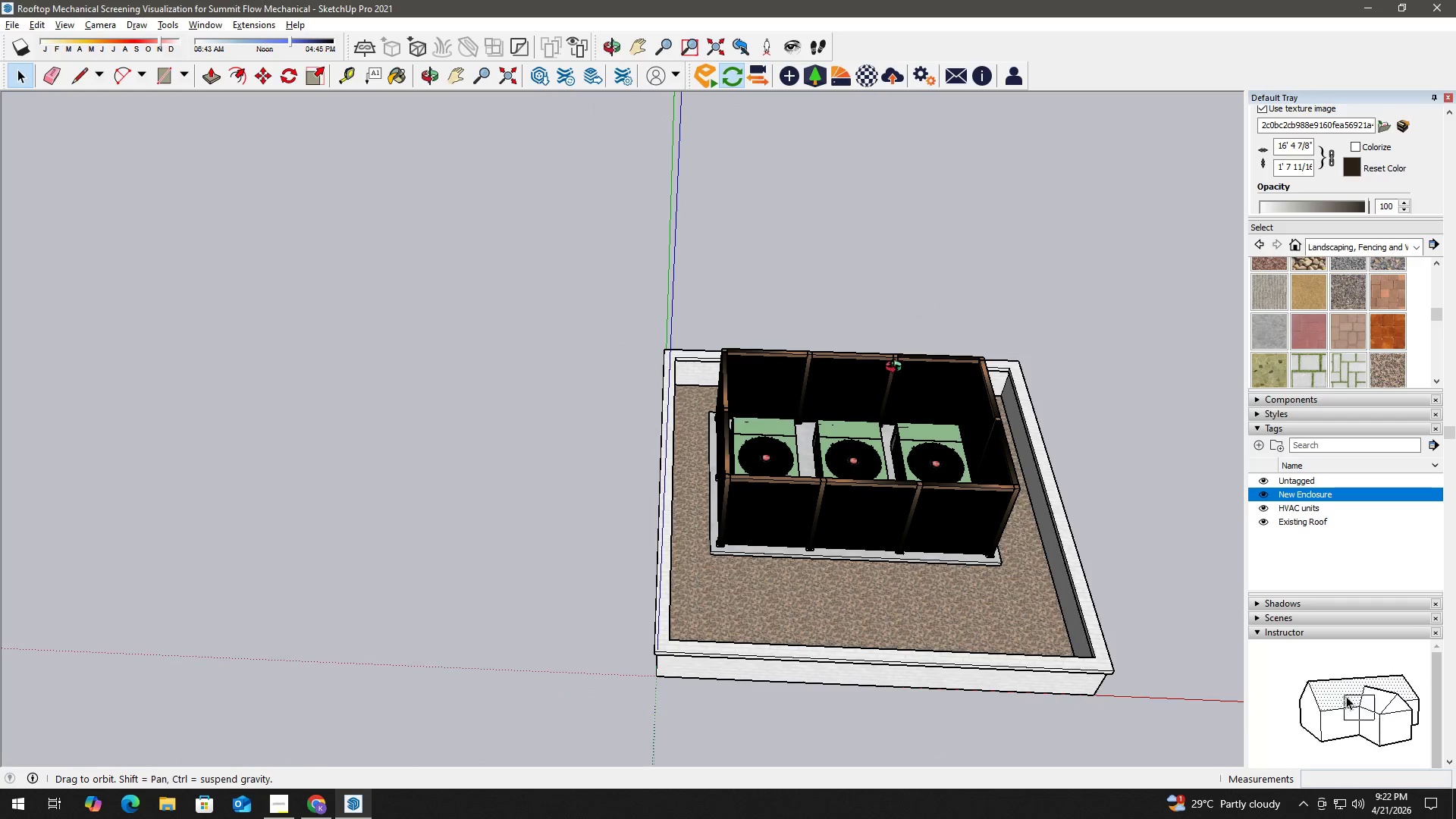 
key(H)
 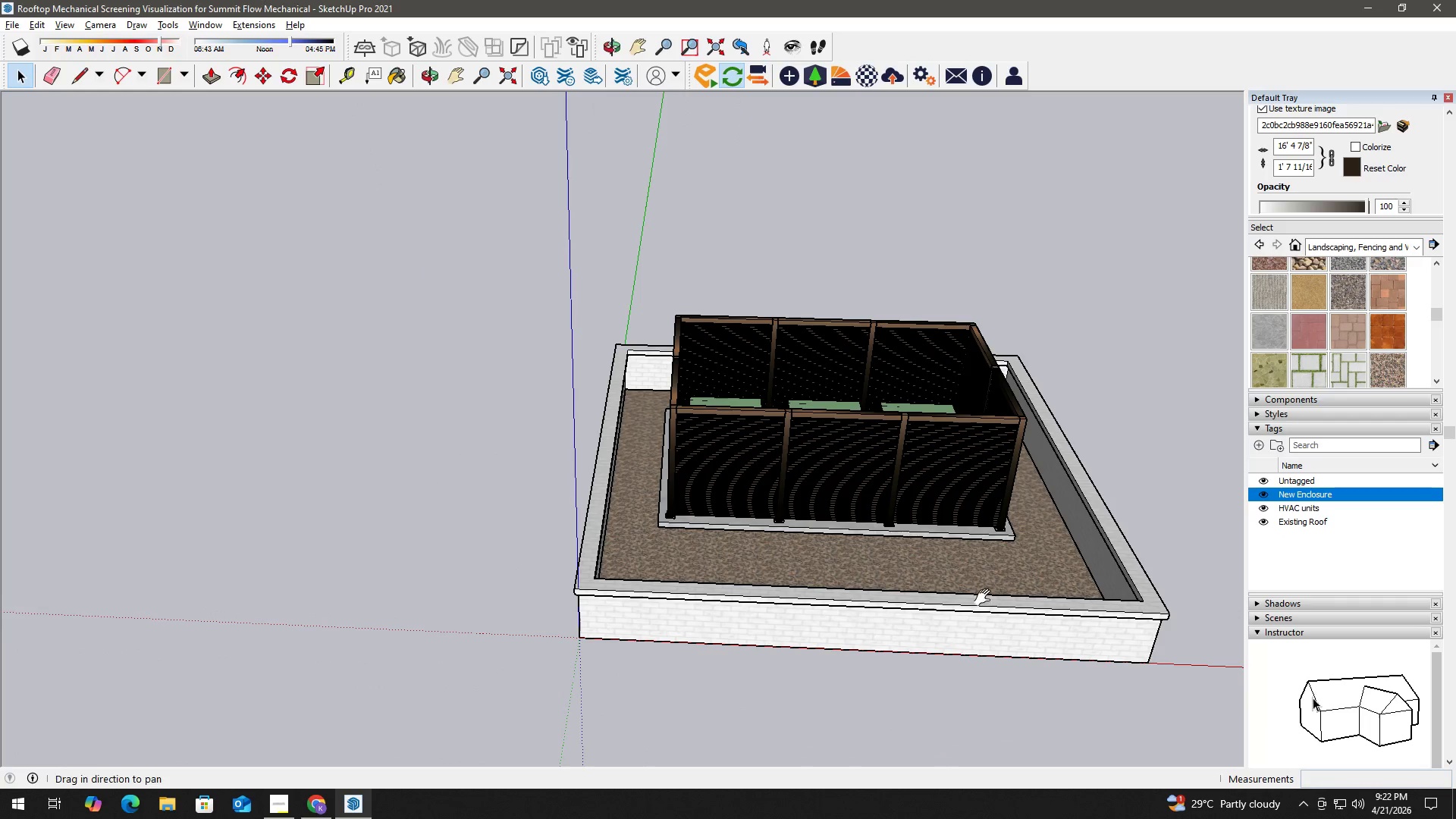 
scroll: coordinate [1007, 594], scroll_direction: up, amount: 4.0
 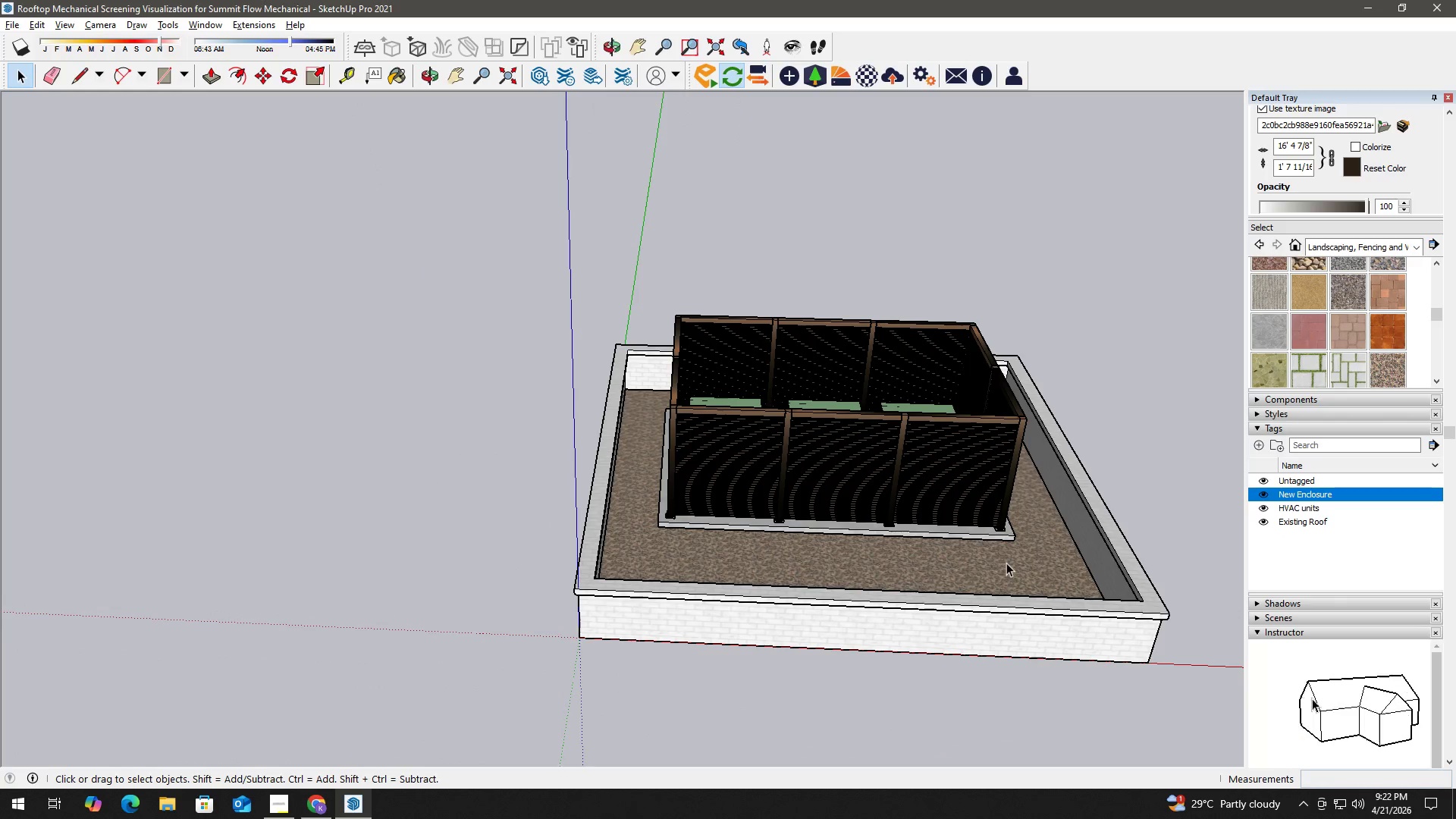 
left_click_drag(start_coordinate=[970, 585], to_coordinate=[891, 375])
 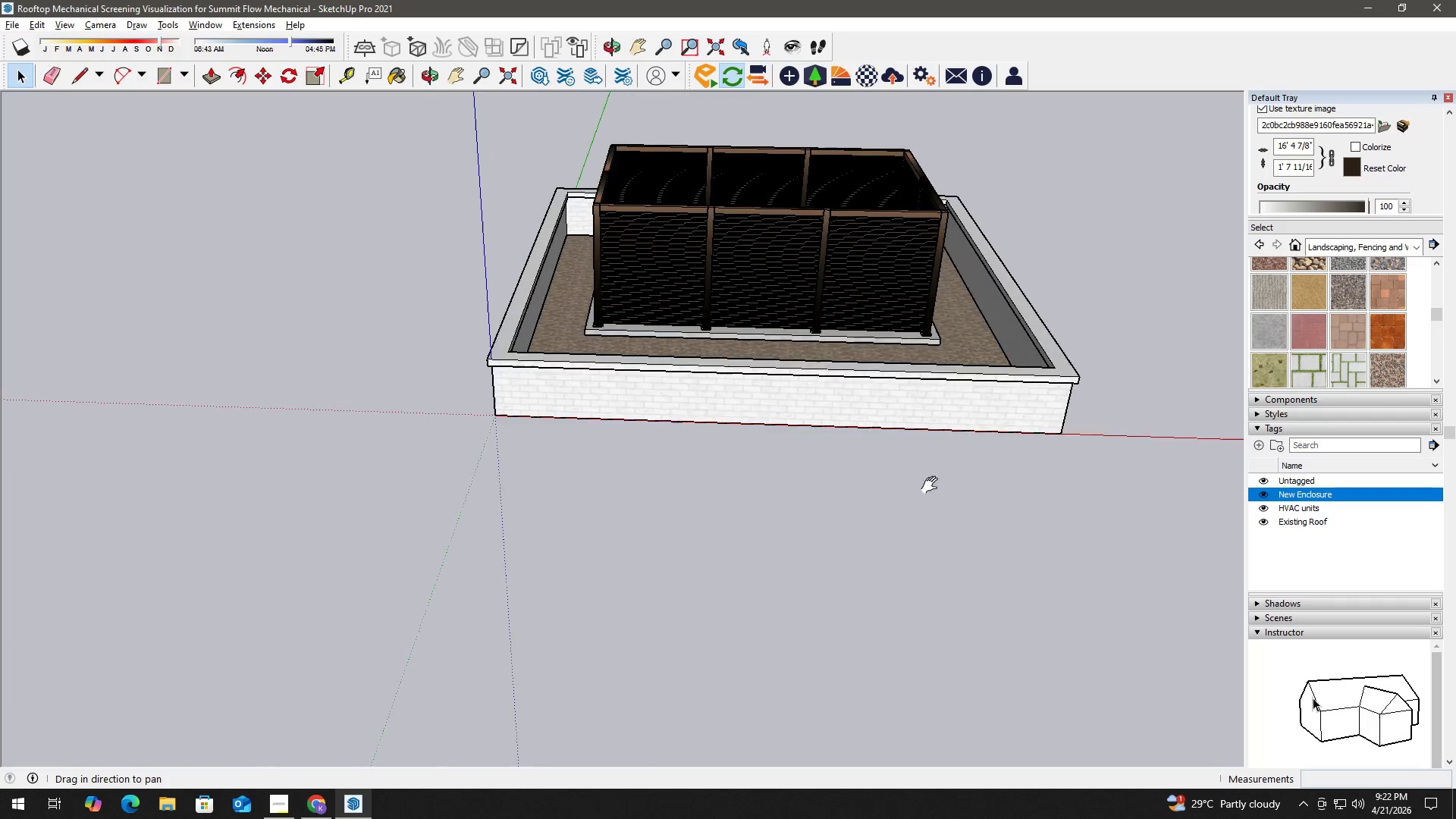 
scroll: coordinate [937, 522], scroll_direction: up, amount: 1.0
 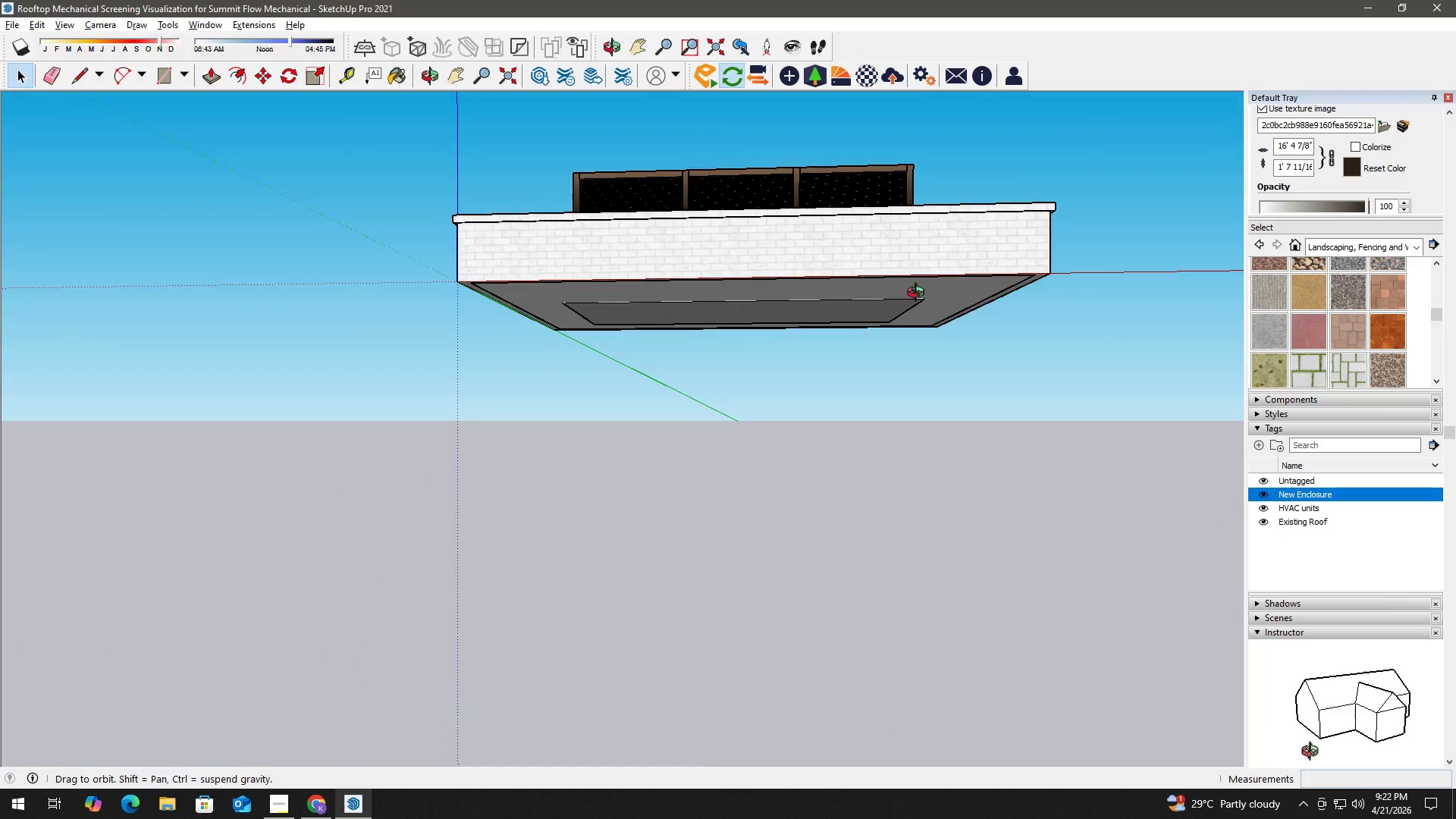 
key(H)
 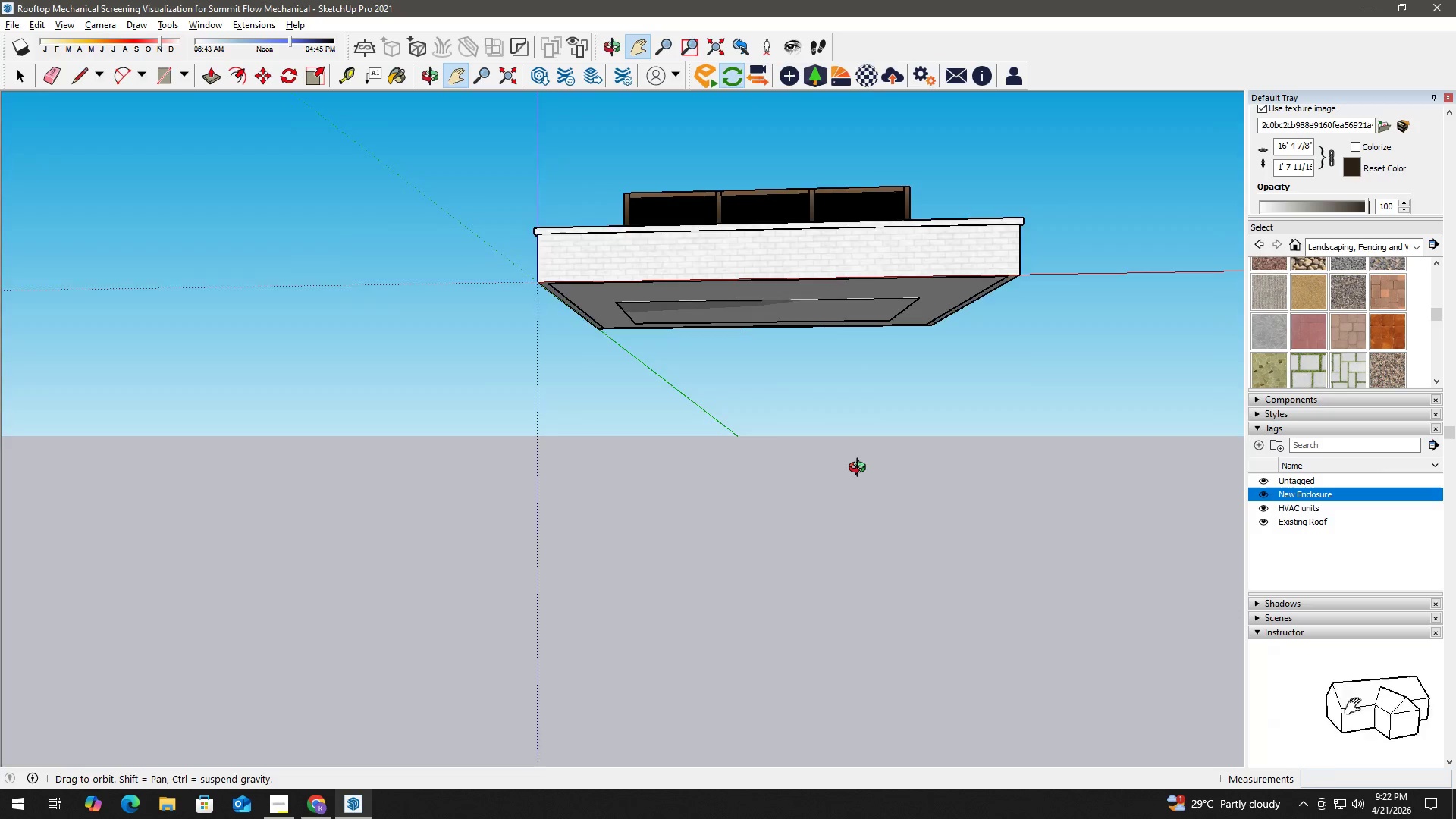 
scroll: coordinate [895, 294], scroll_direction: down, amount: 3.0
 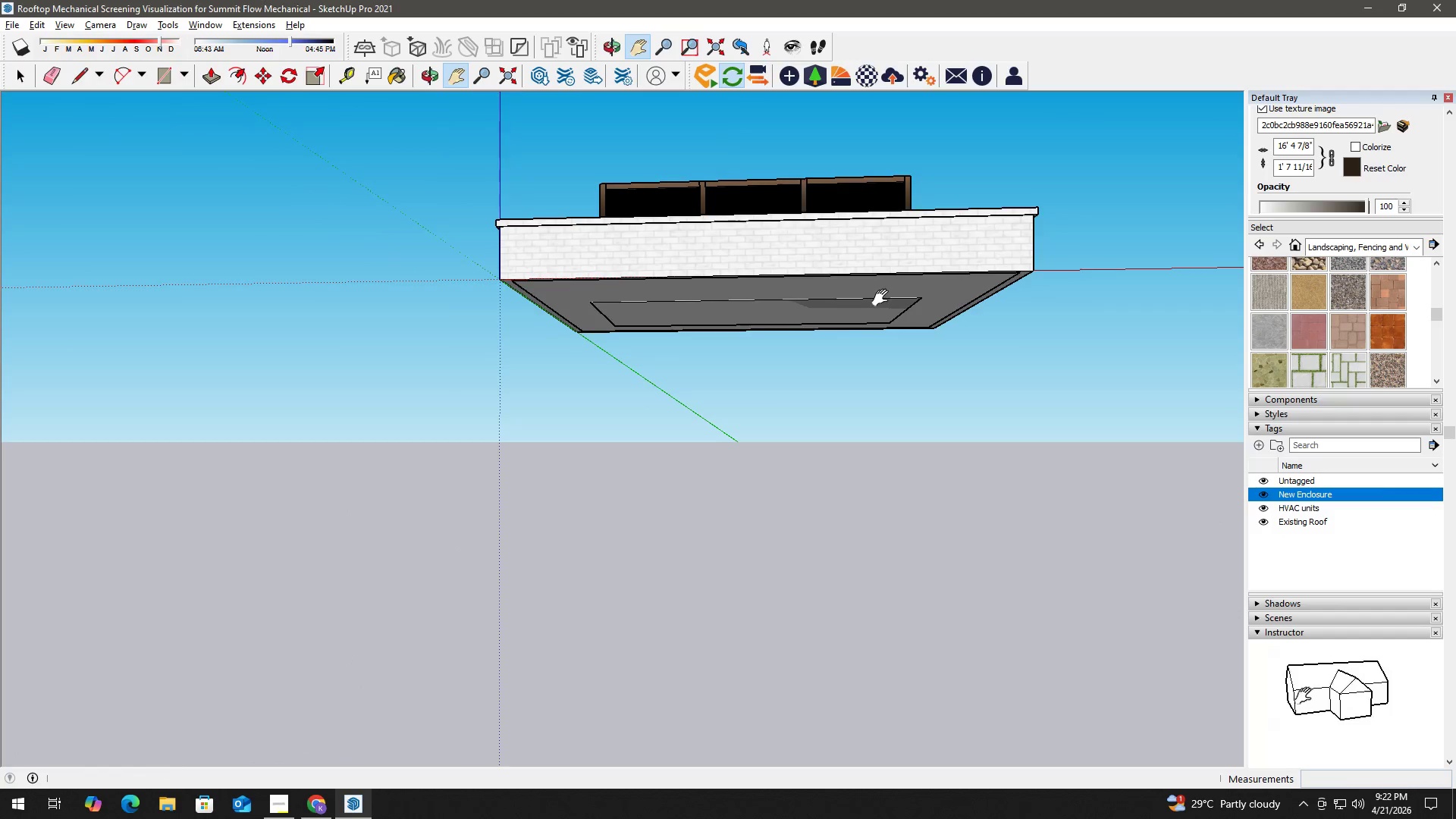 
key(Space)
 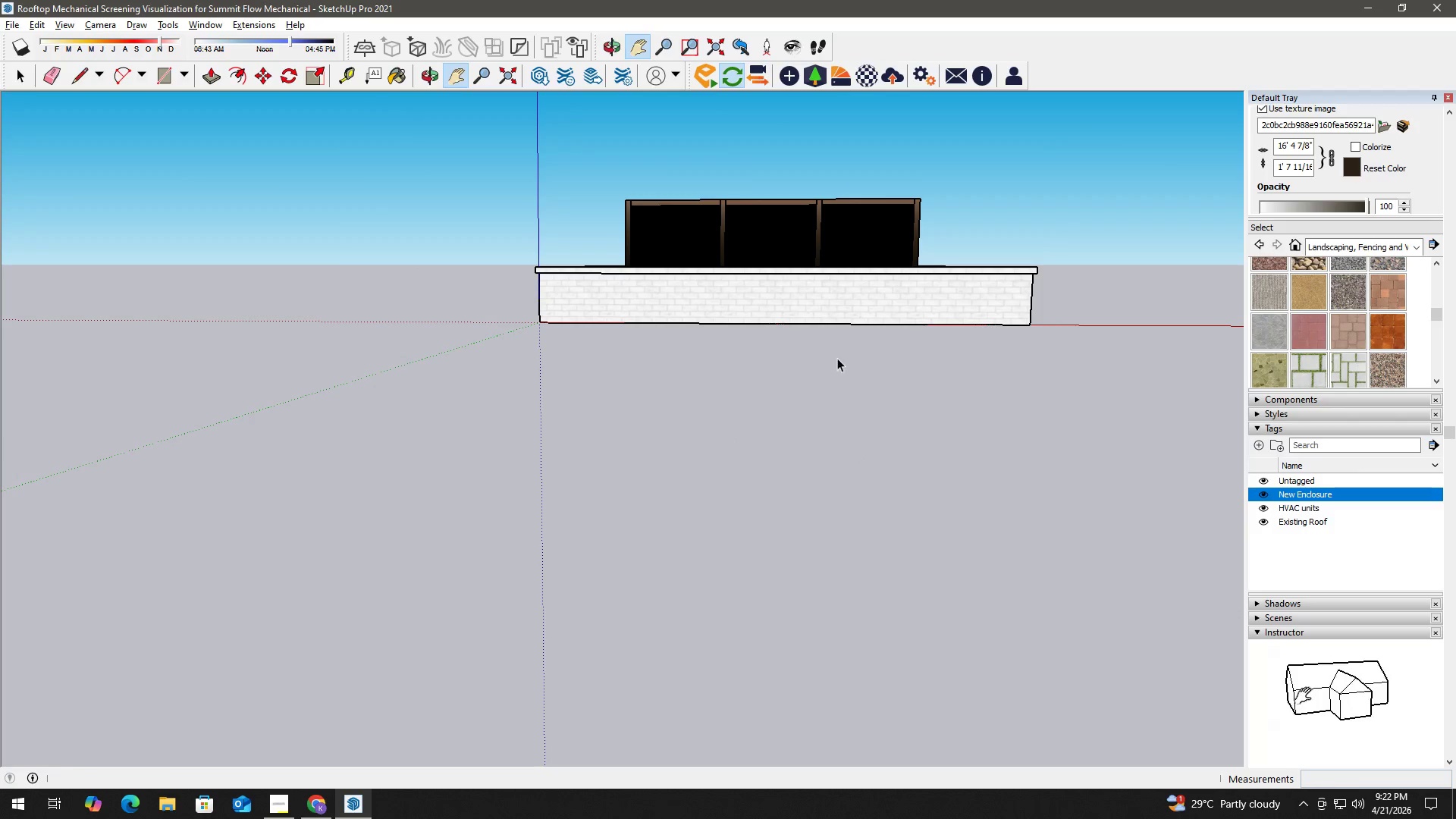 
scroll: coordinate [834, 341], scroll_direction: down, amount: 3.0
 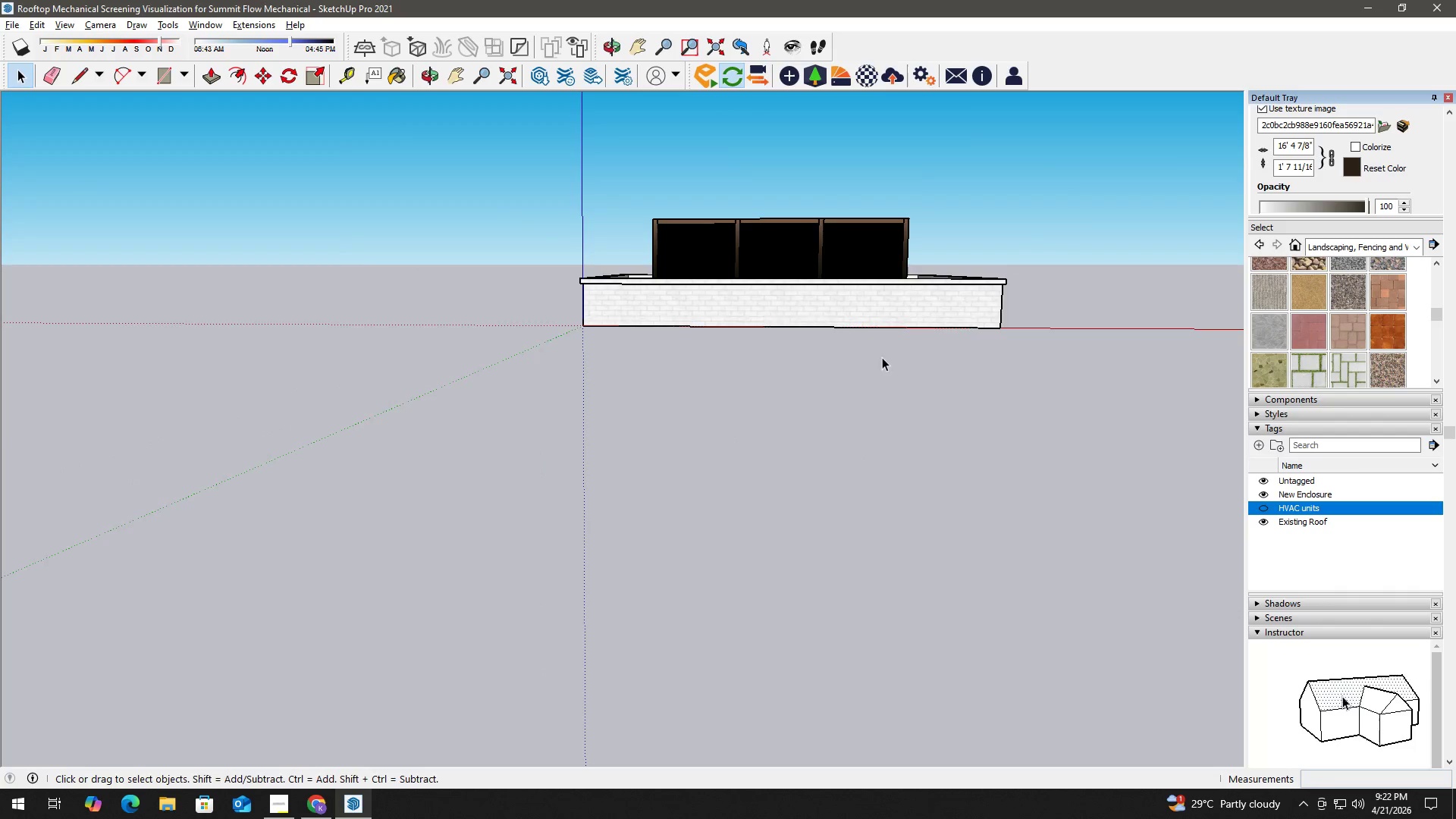 
key(Space)
 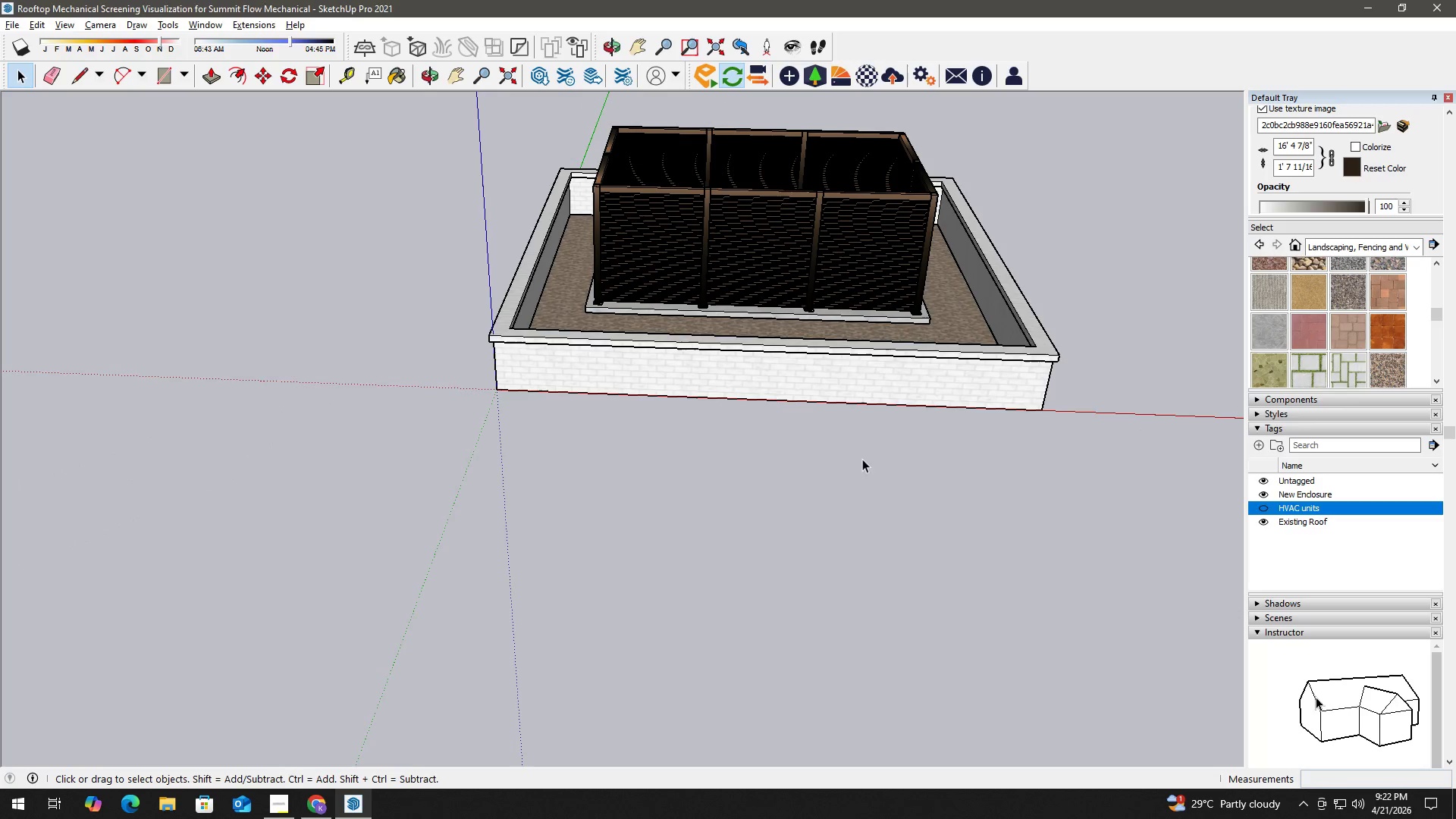 
key(Alt+Tab)
 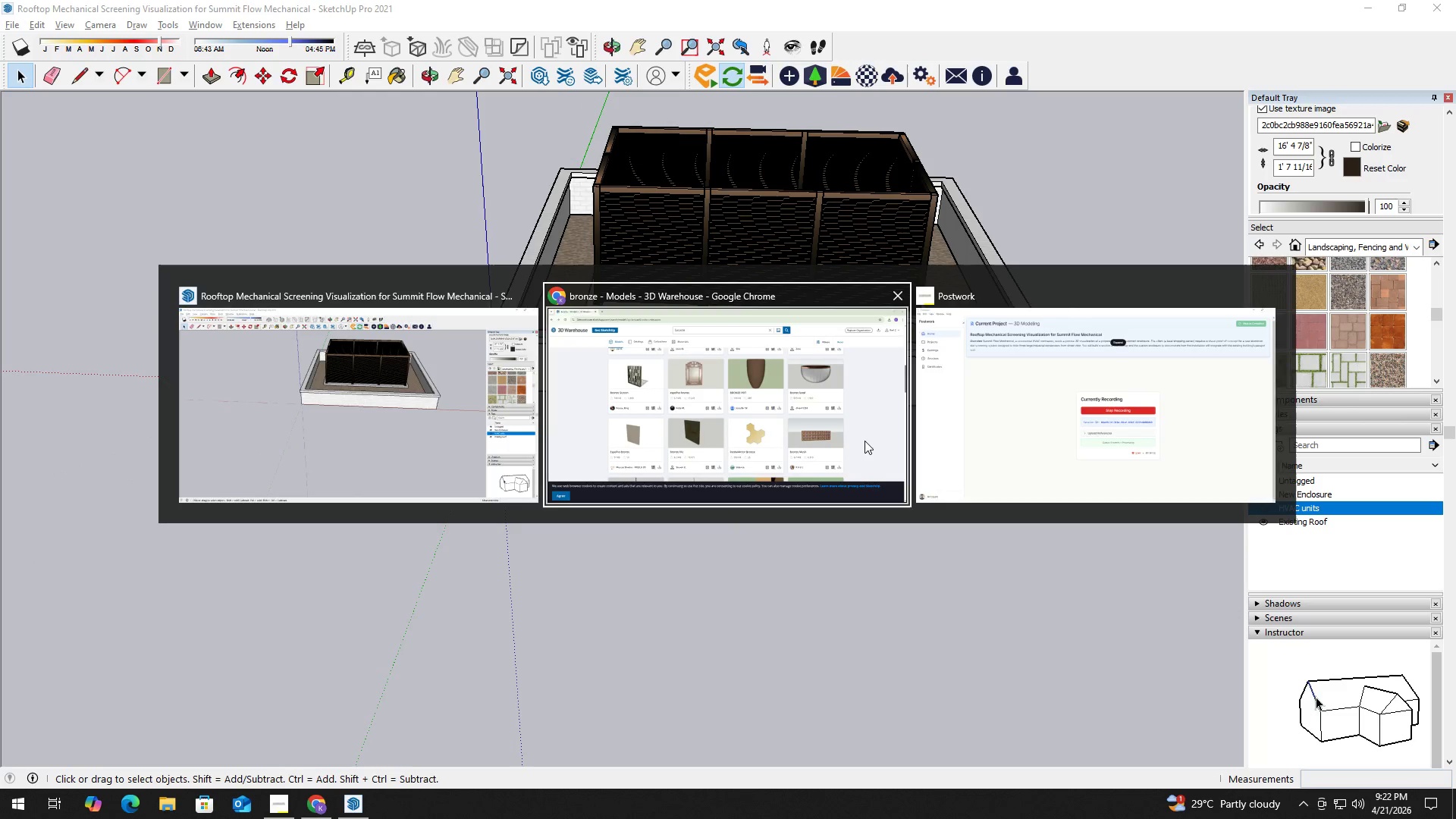 
scroll: coordinate [898, 465], scroll_direction: up, amount: 3.0
 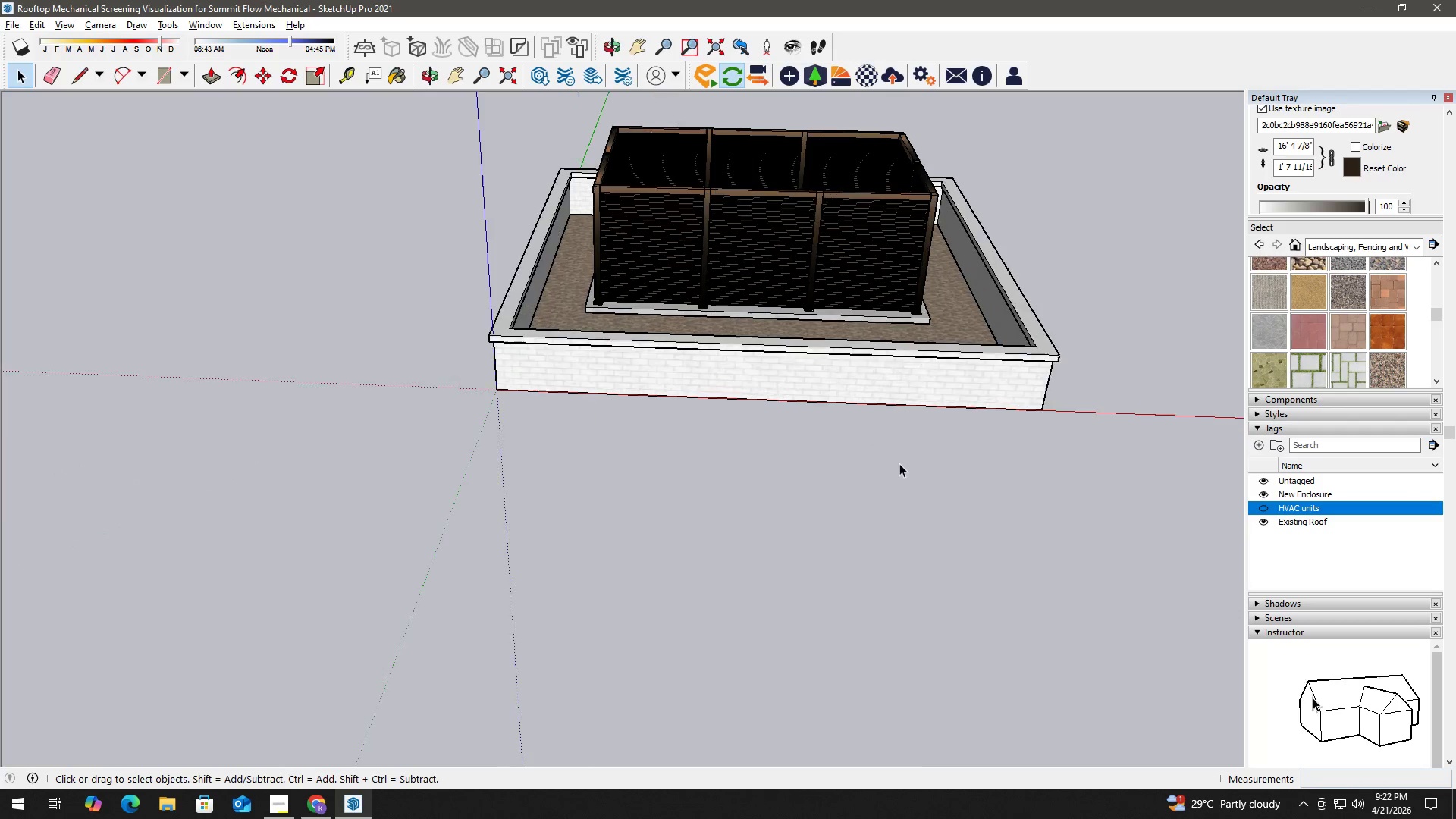 
left_click([1018, 428])